 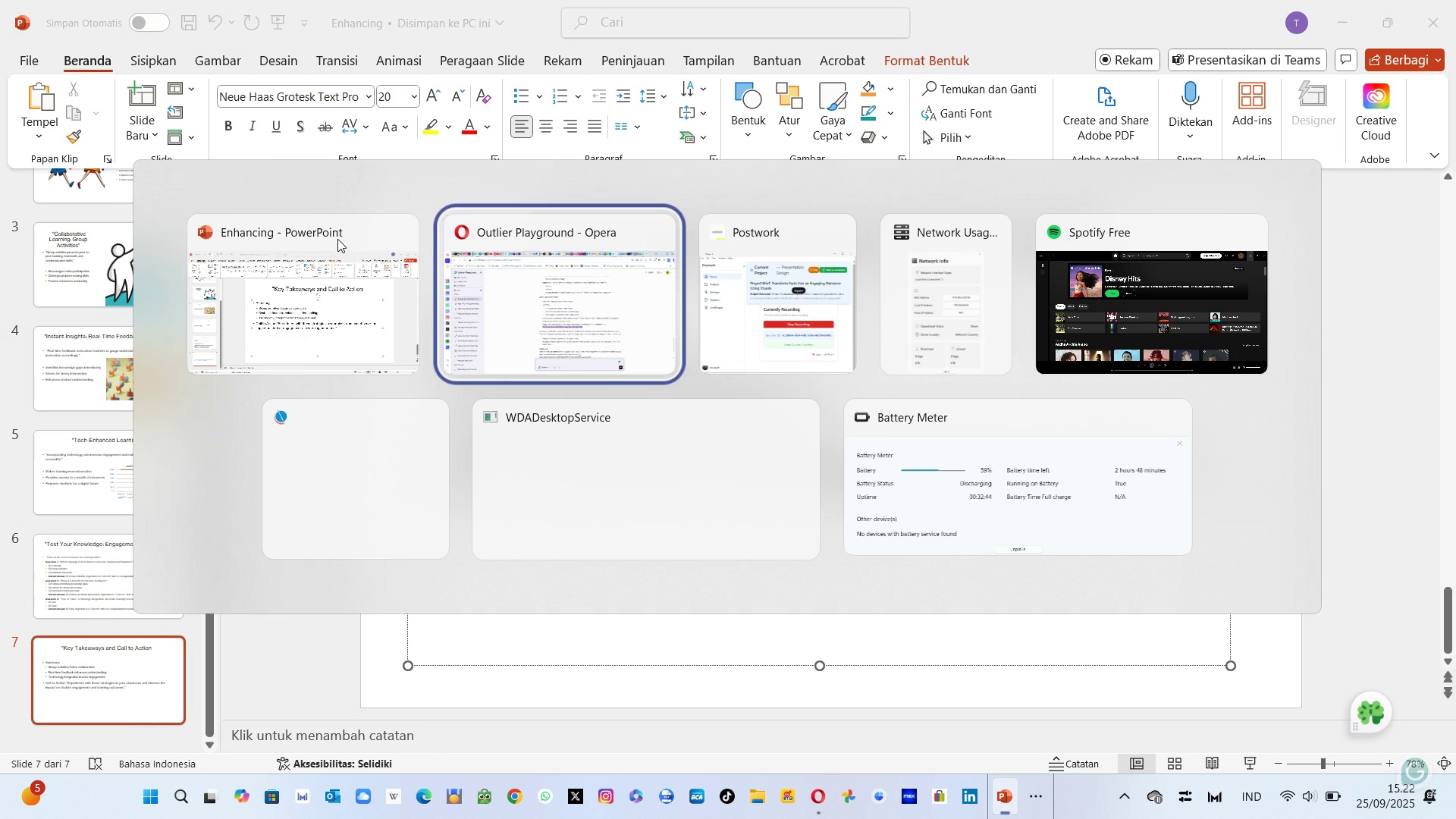 
key(Alt+Tab)
 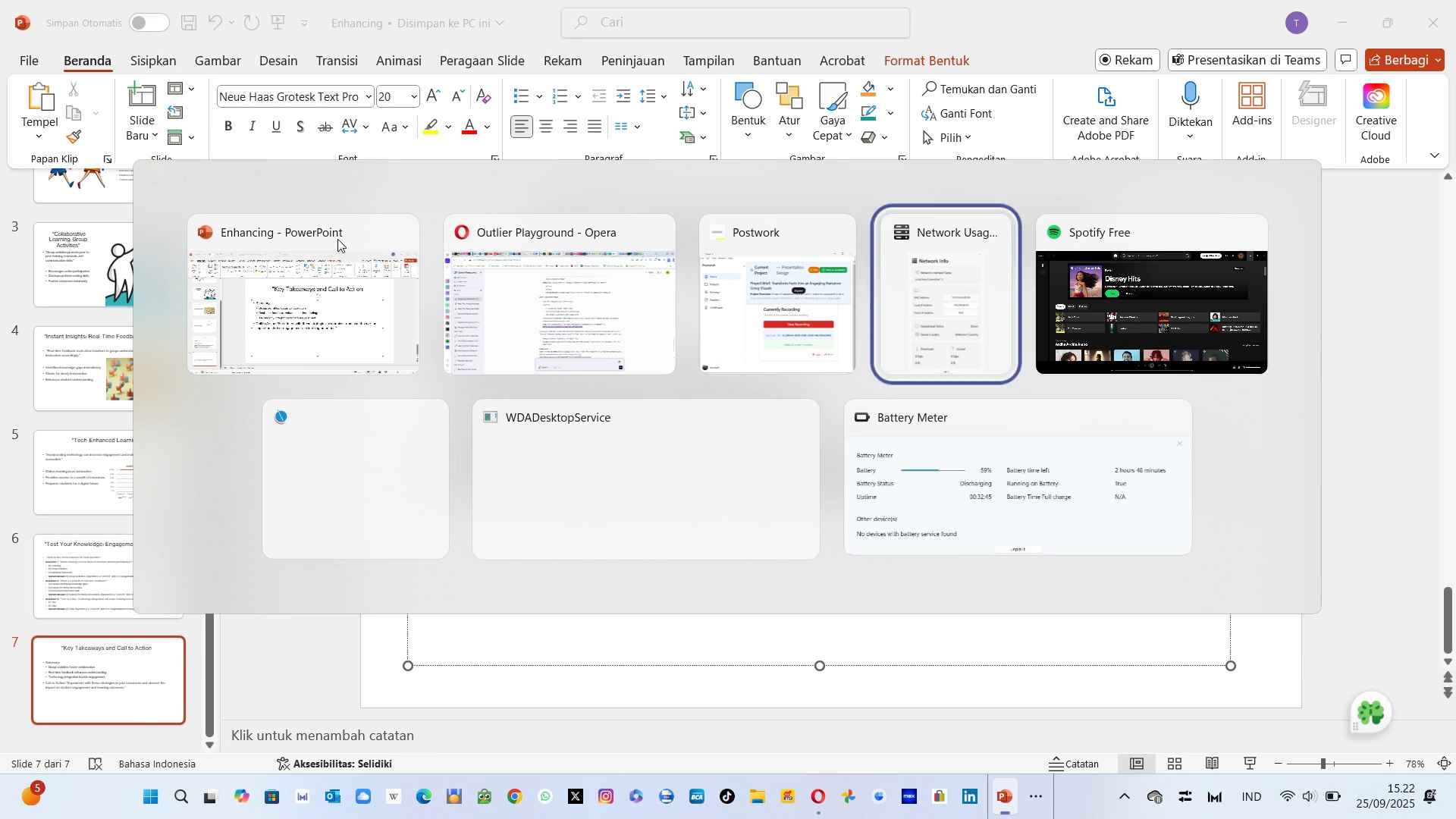 
key(Alt+Tab)
 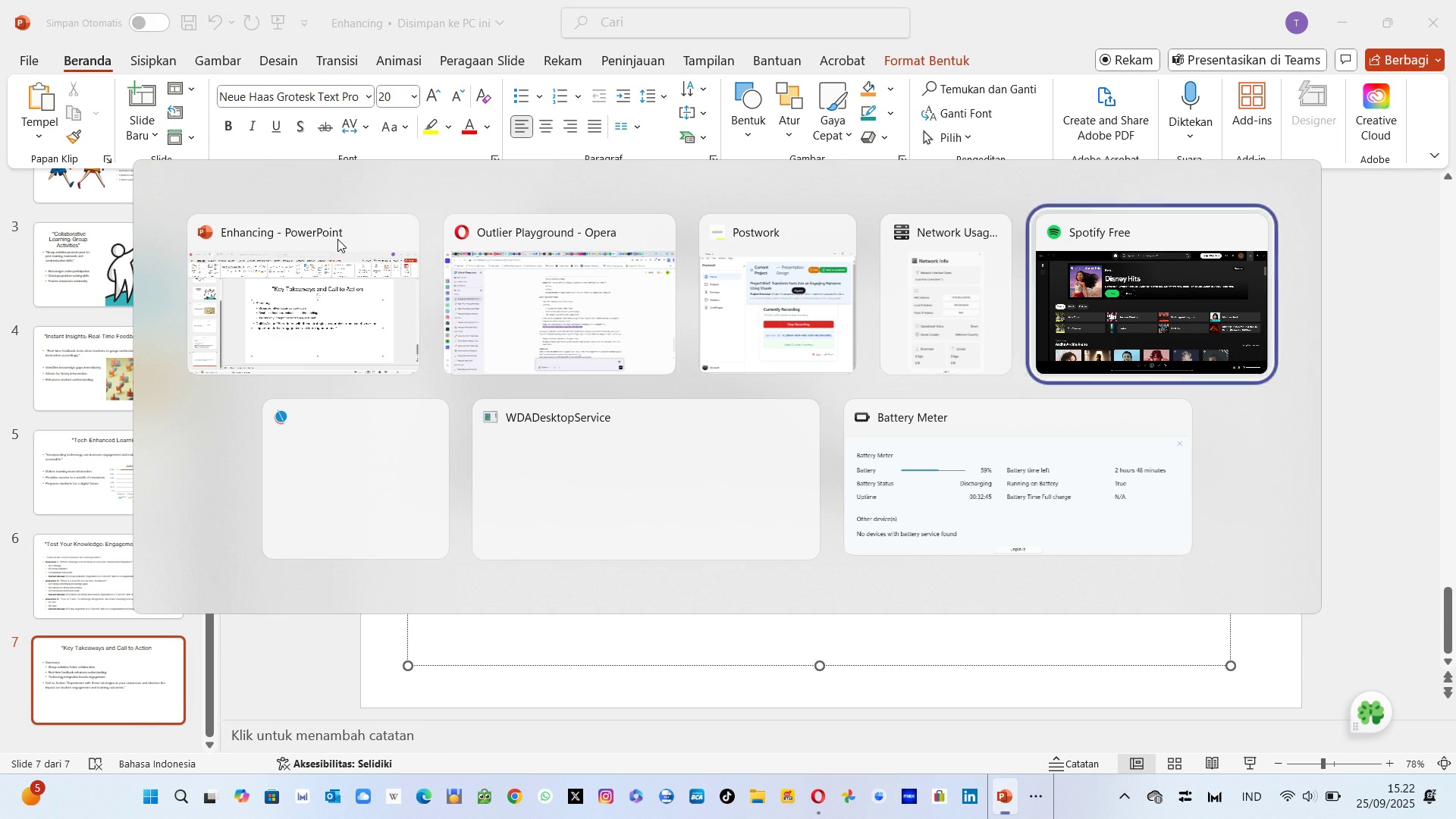 
key(Alt+Tab)
 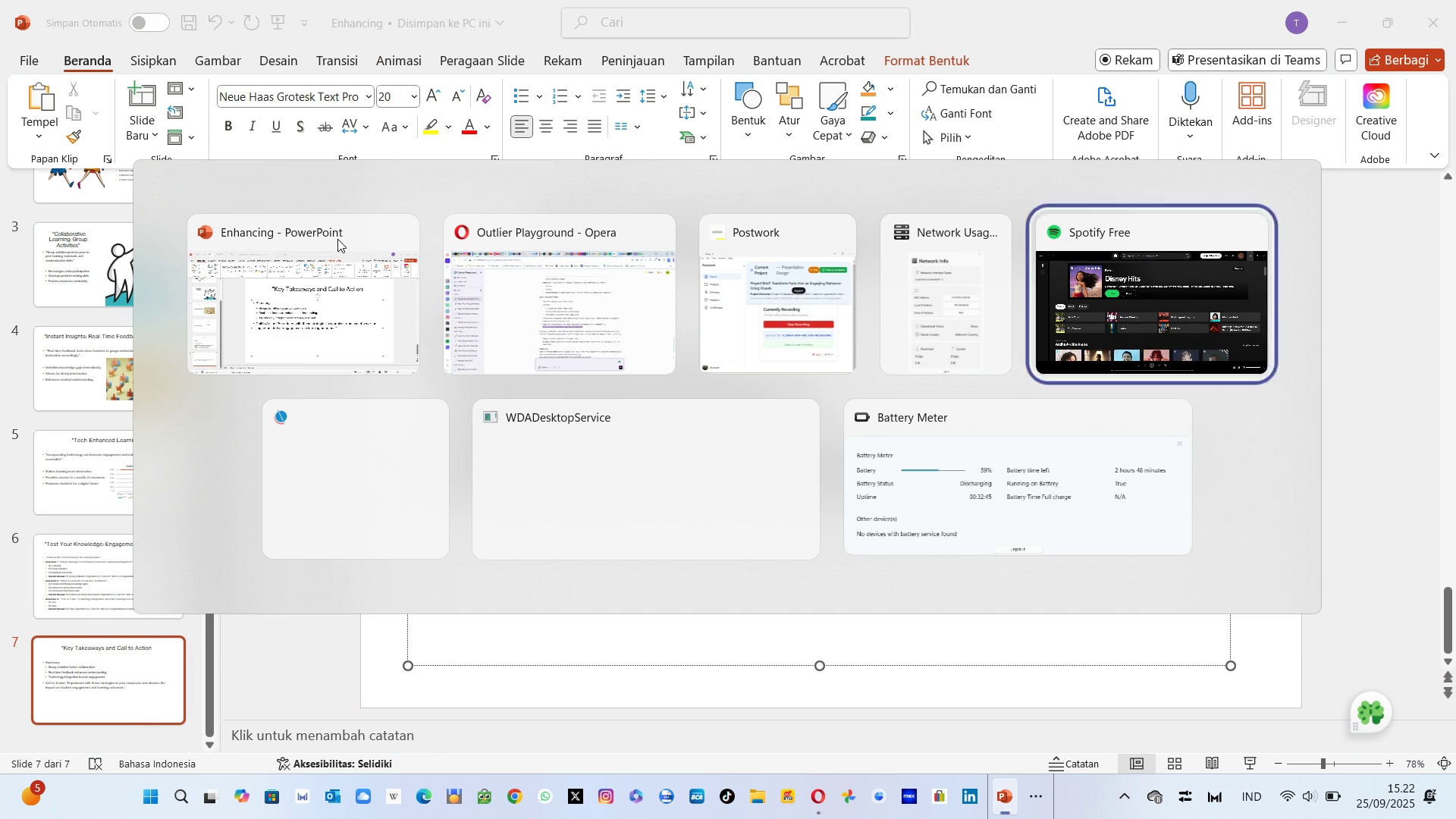 
key(Alt+Tab)
 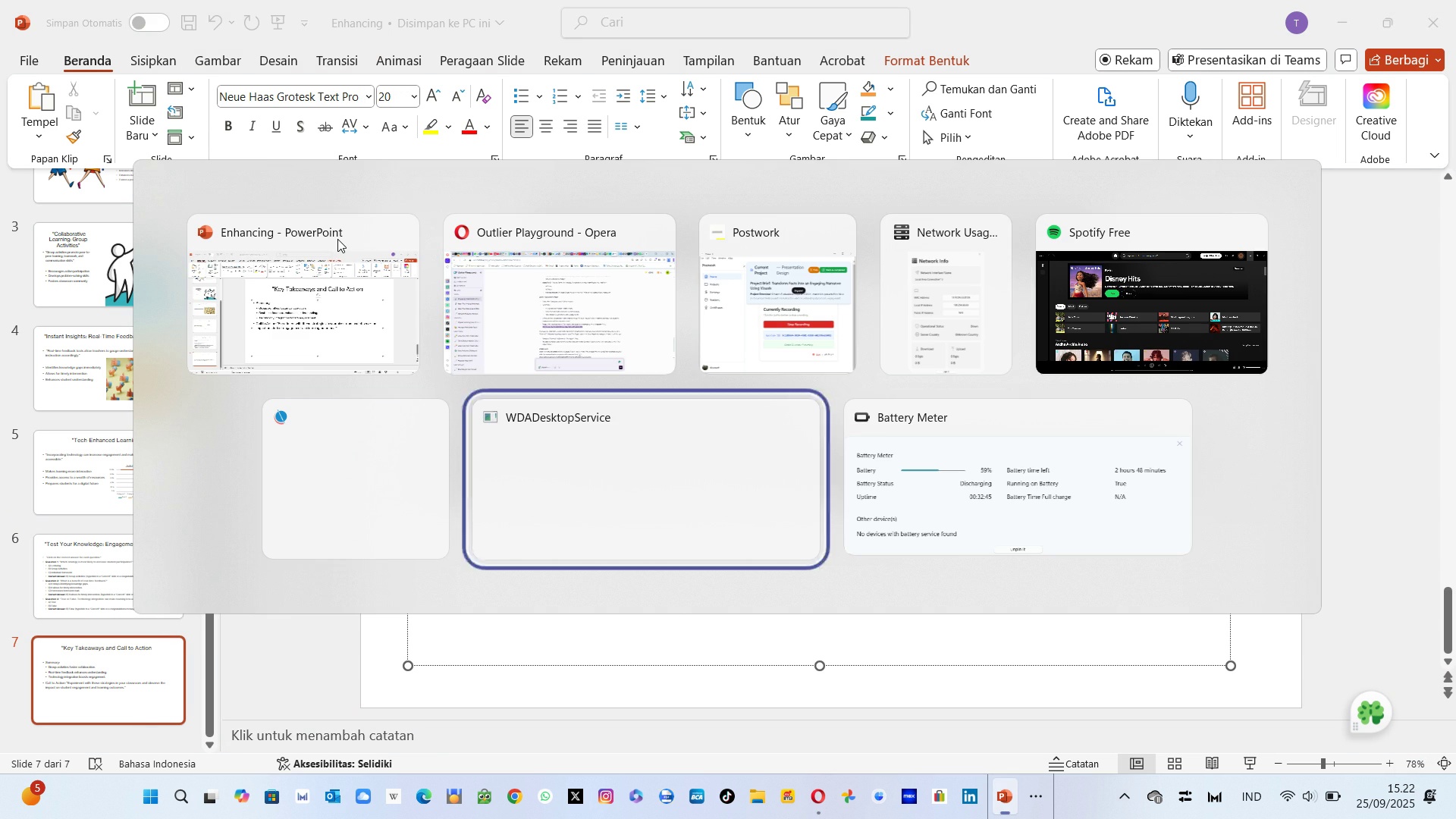 
key(Alt+Tab)
 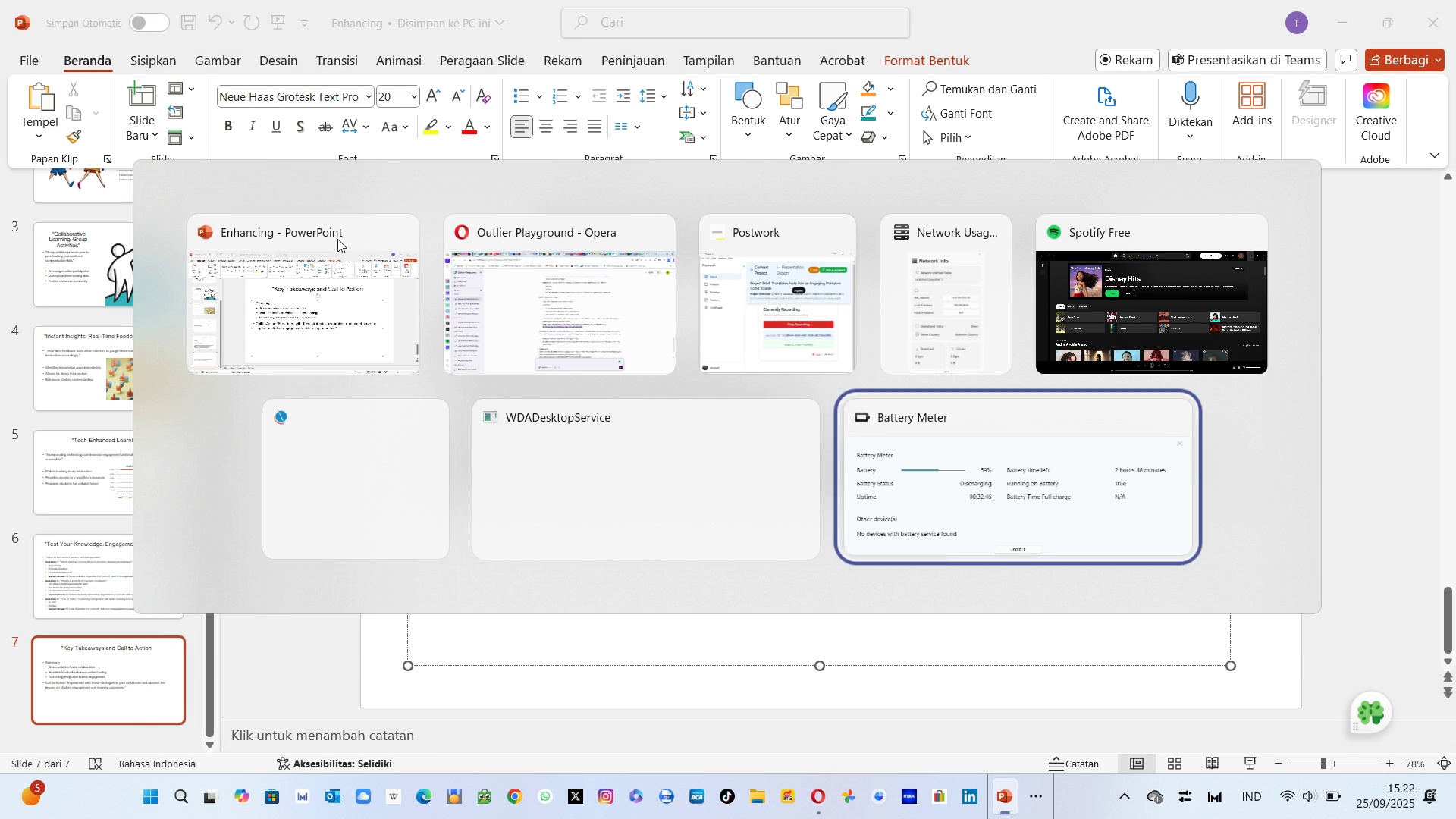 
key(Alt+Tab)
 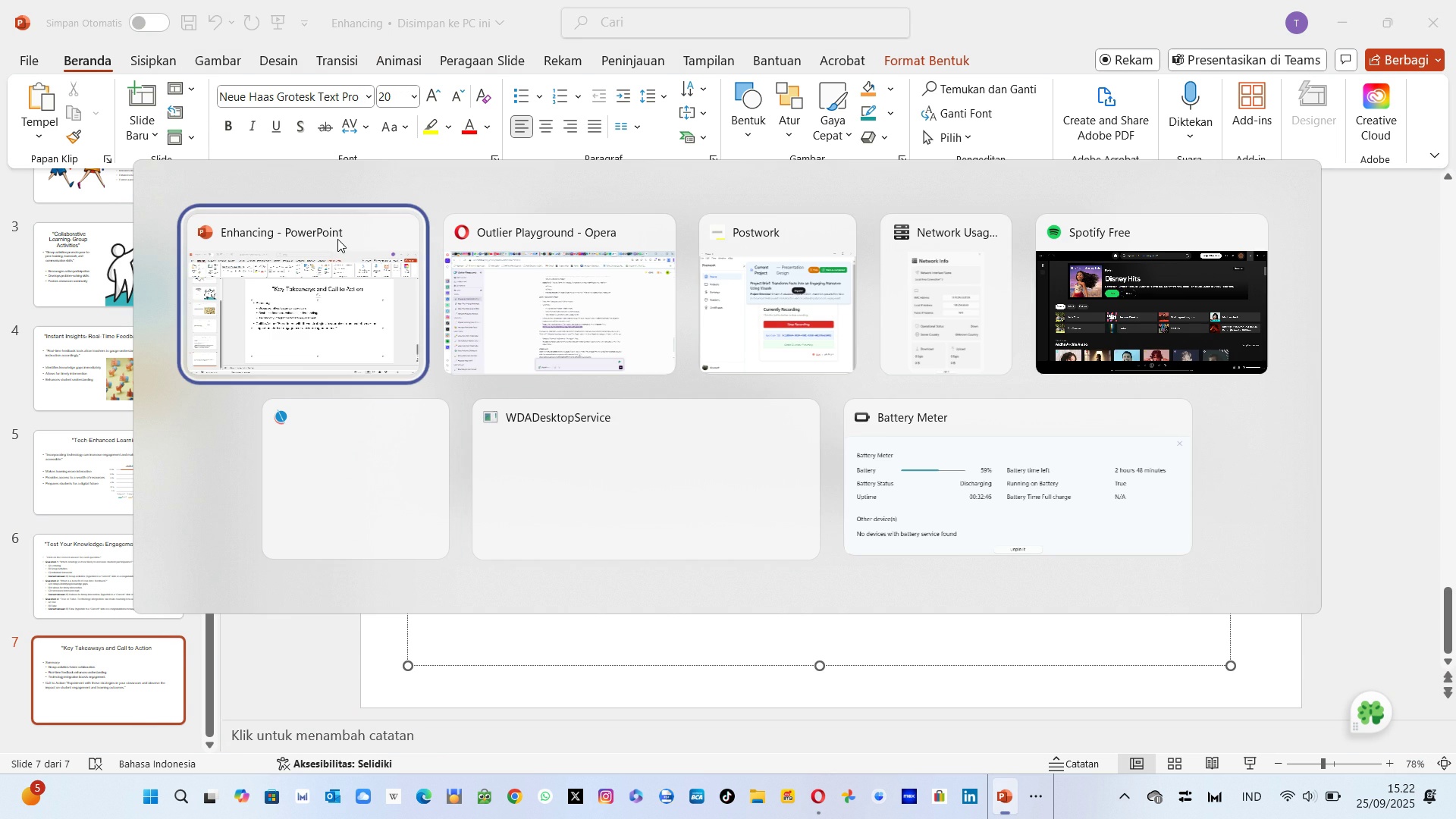 
key(Alt+Tab)
 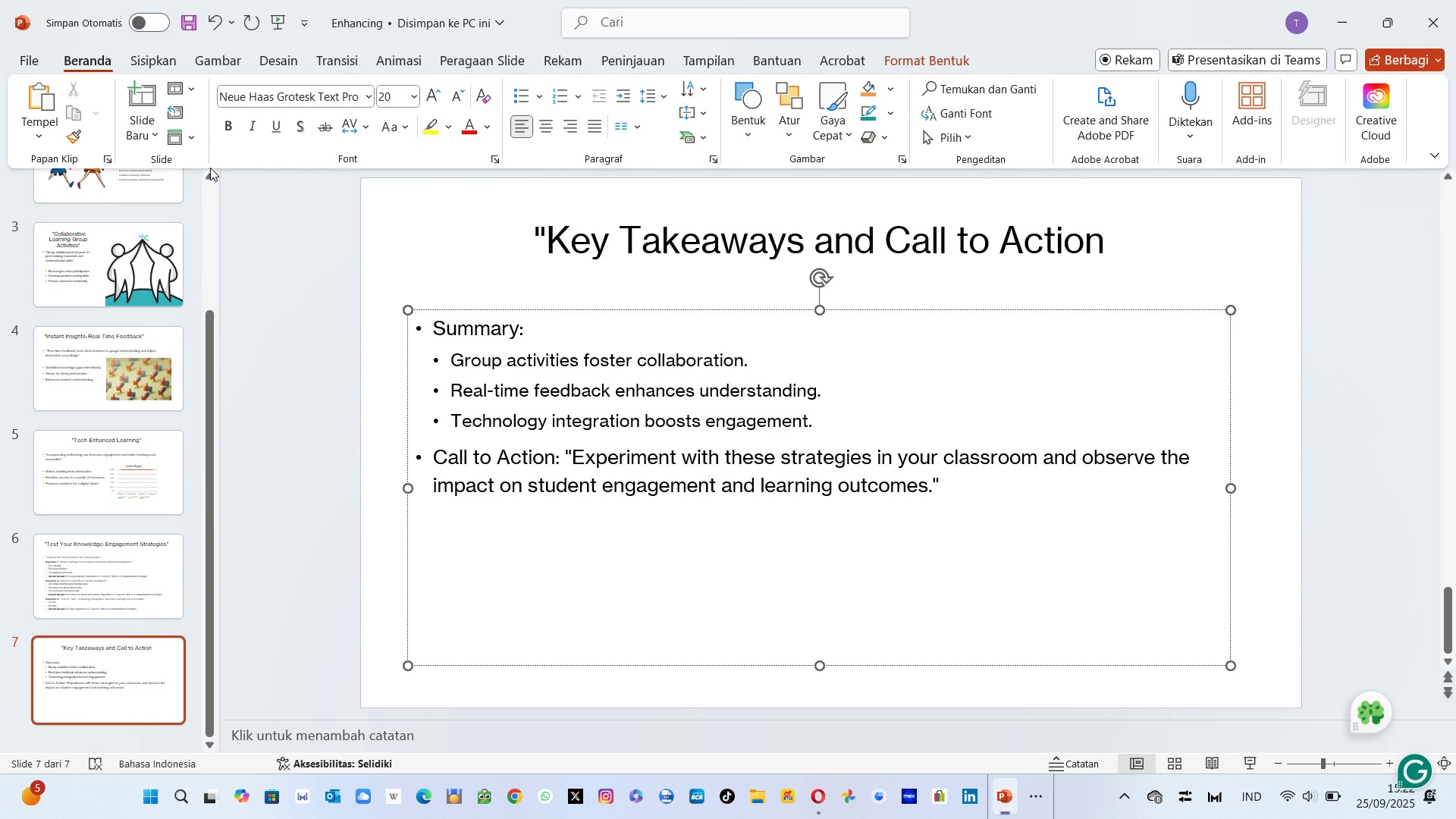 
left_click([145, 50])
 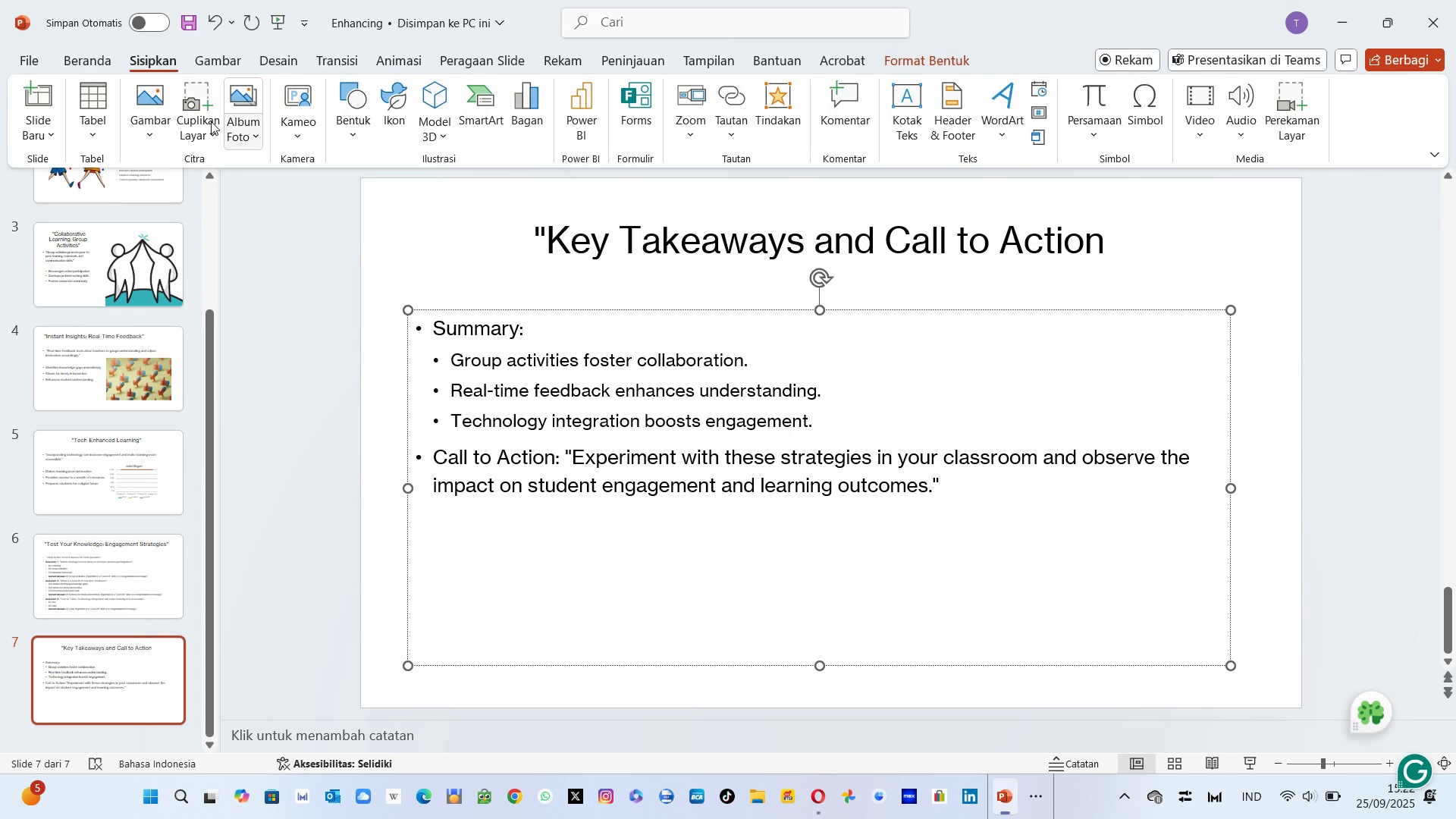 
left_click([151, 109])
 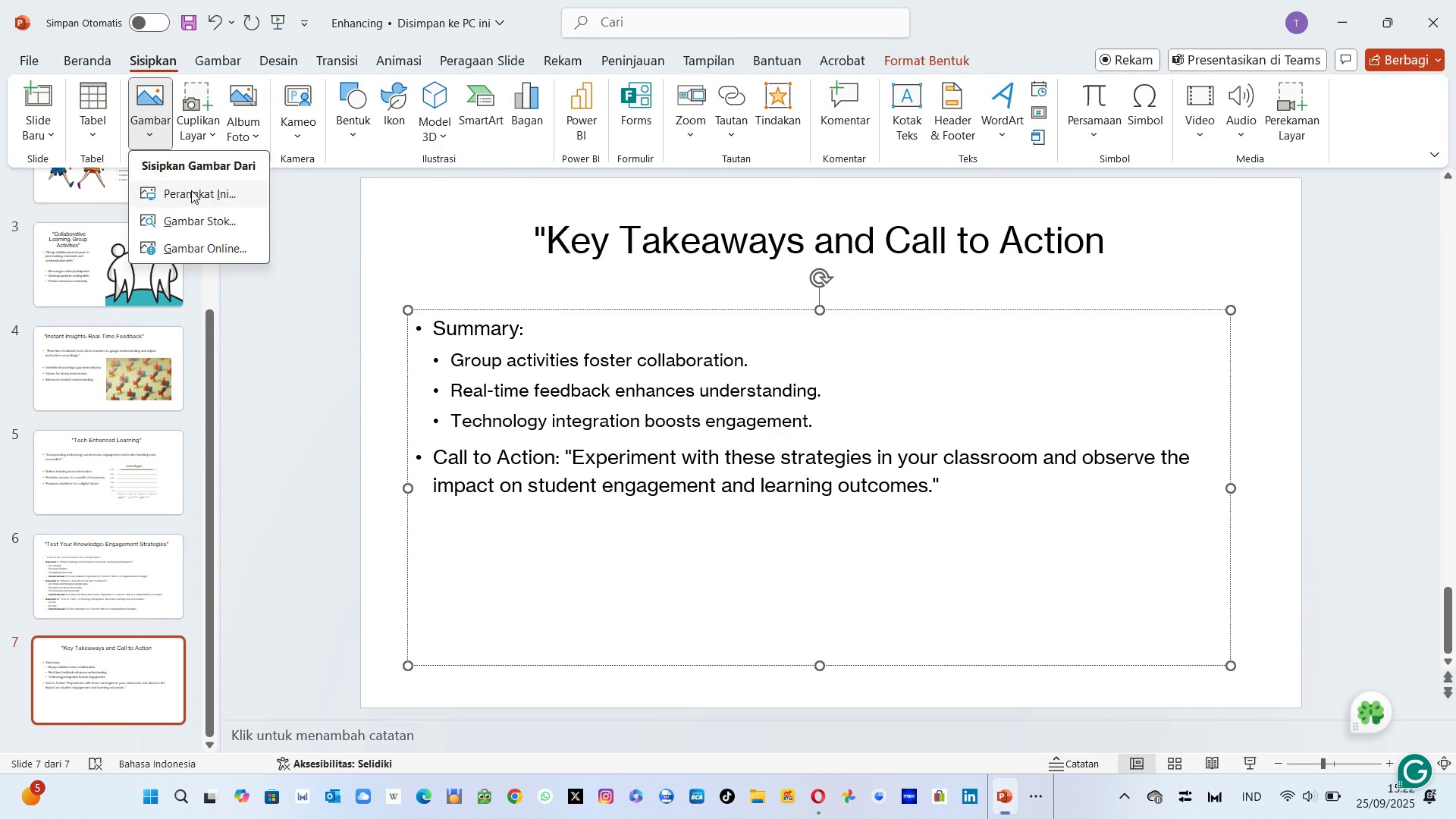 
left_click([191, 190])
 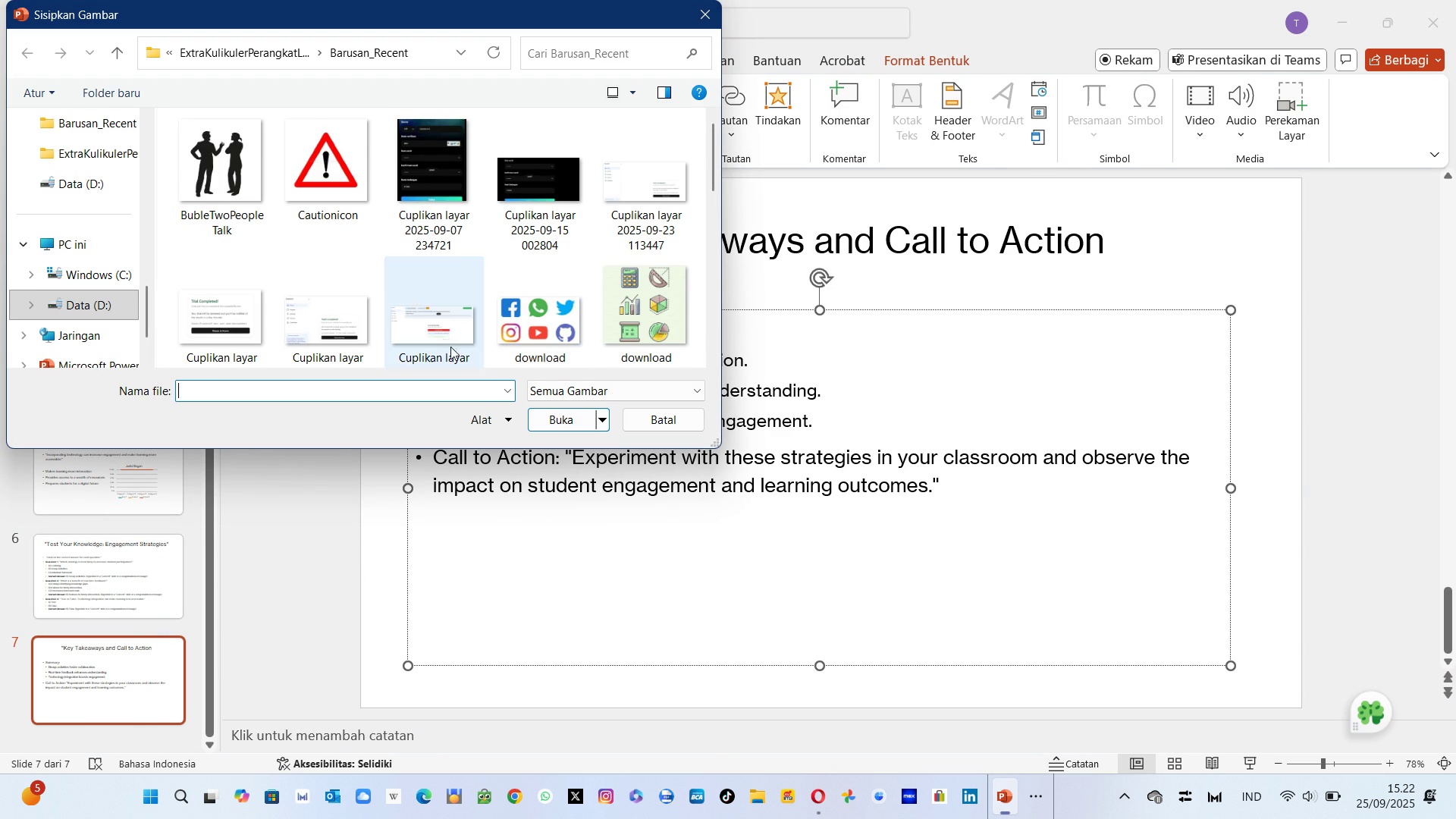 
left_click([411, 186])
 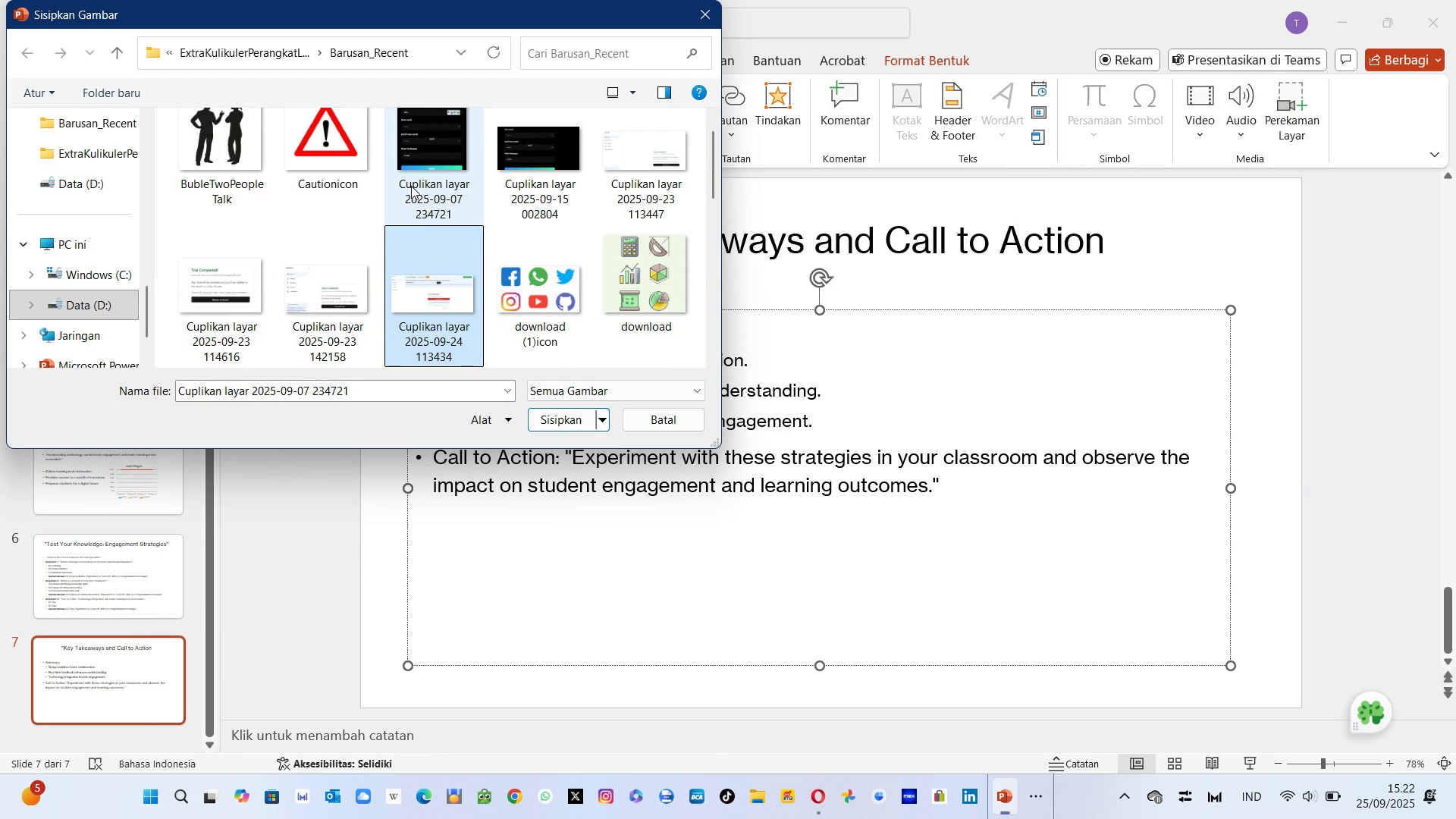 
key(ArrowDown)
 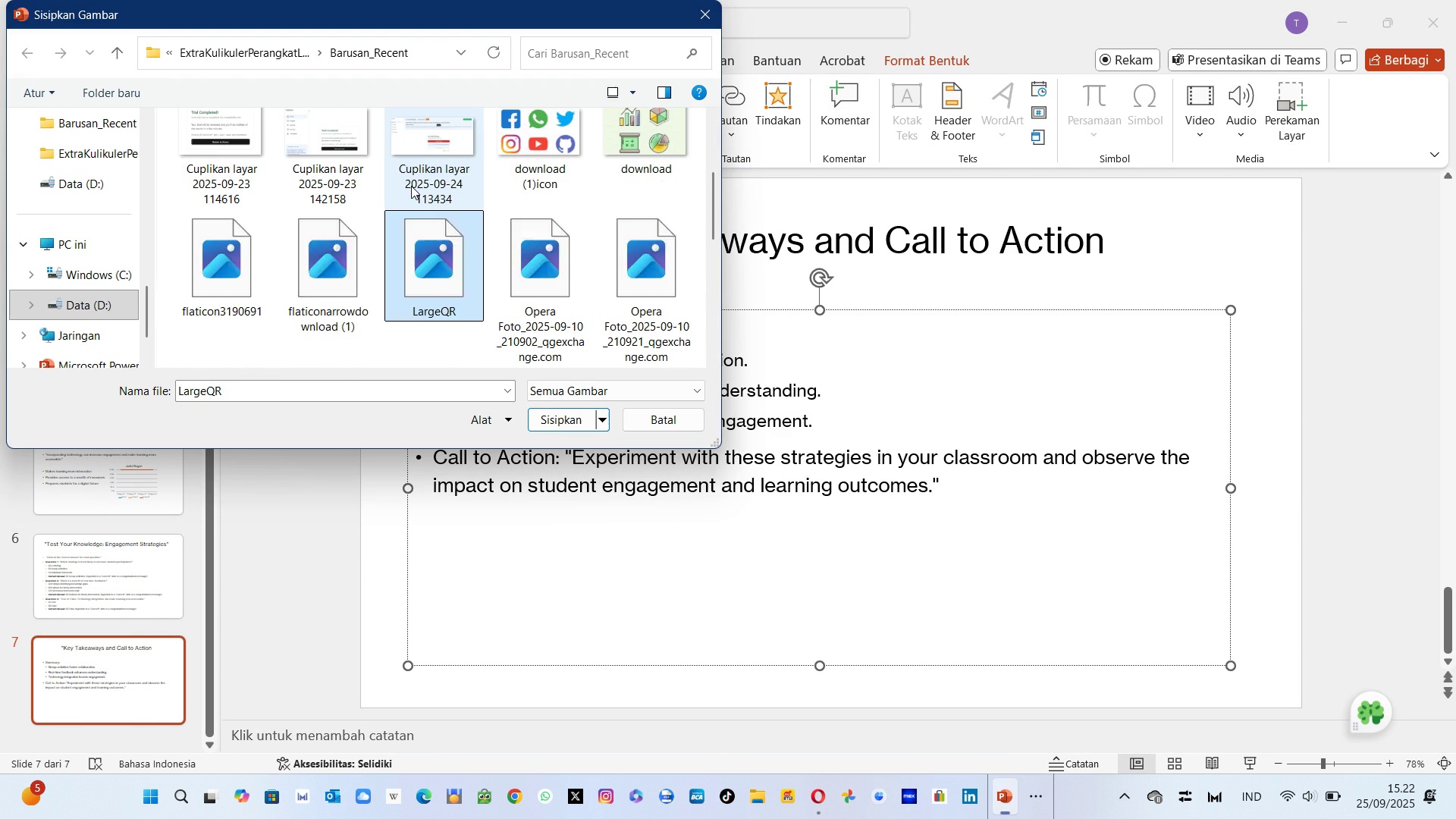 
key(ArrowDown)
 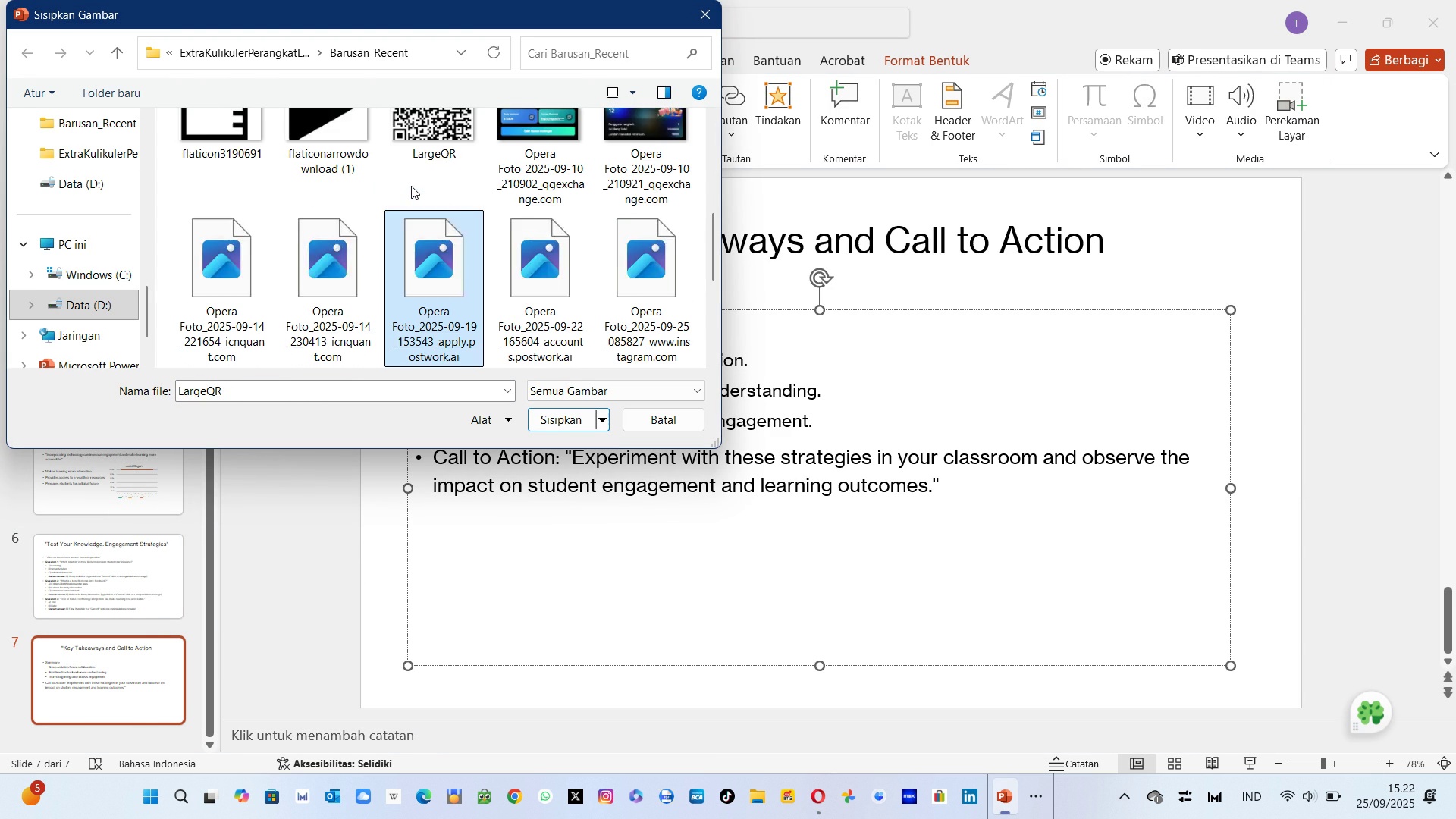 
key(ArrowDown)
 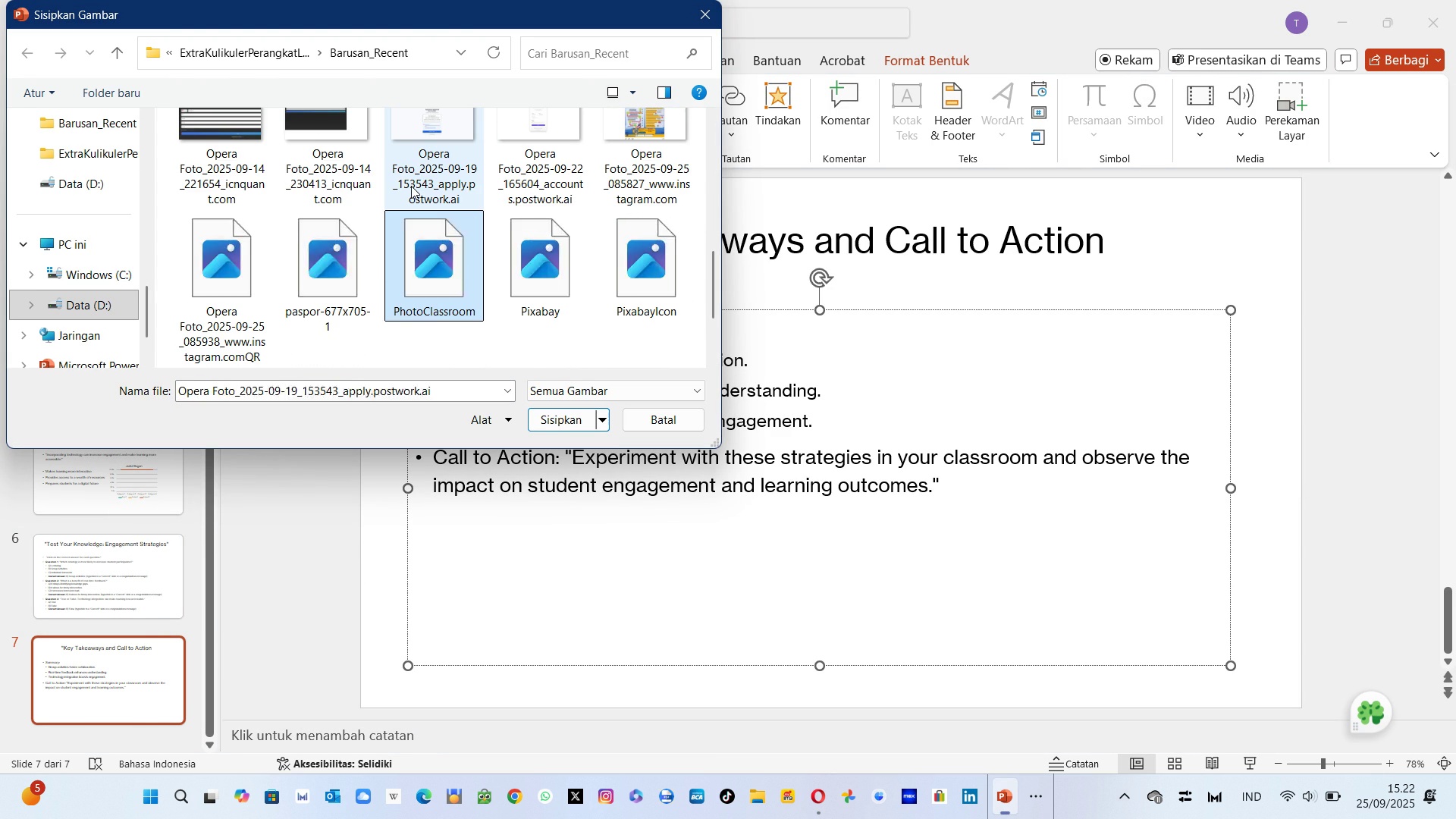 
key(ArrowDown)
 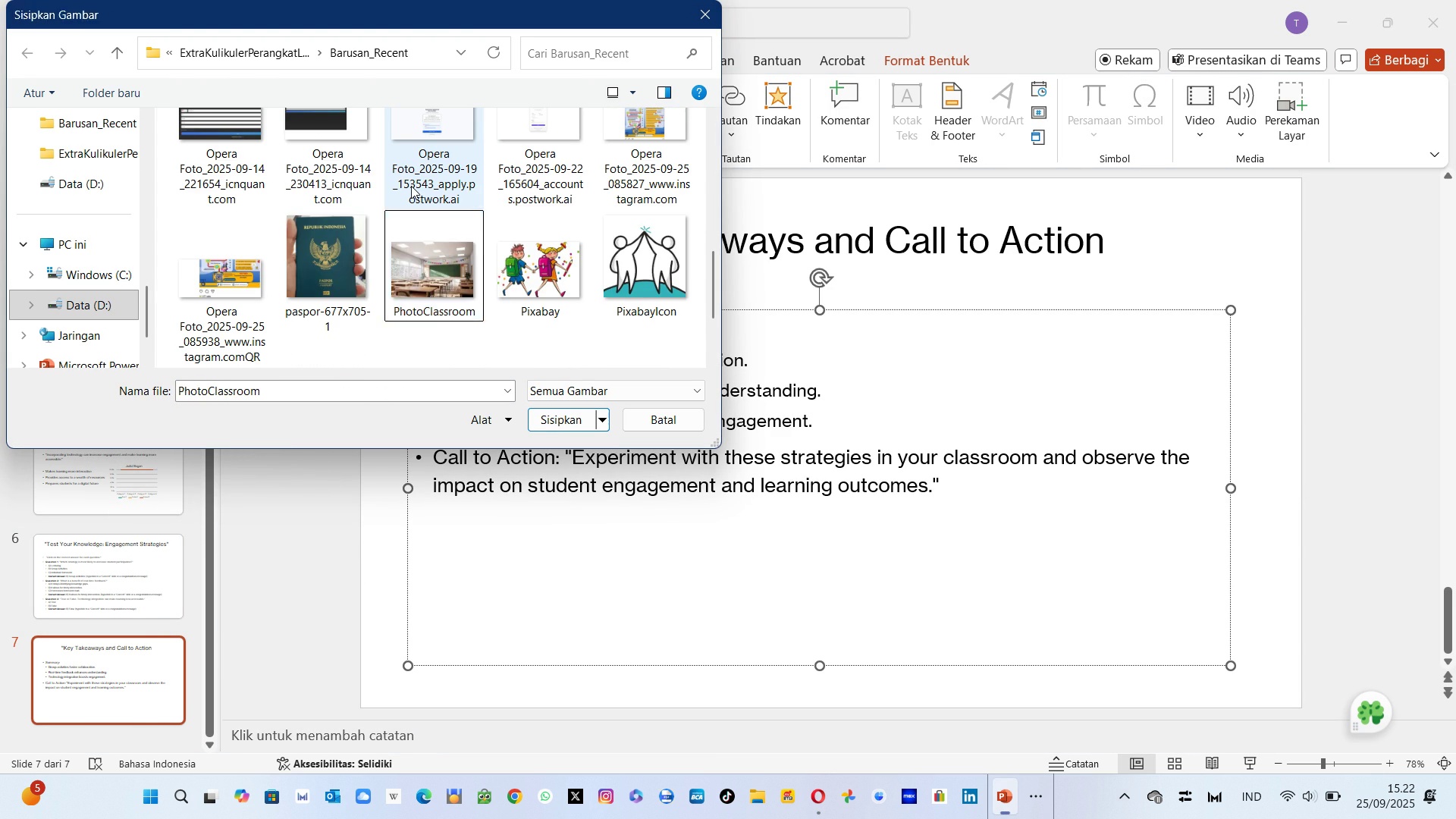 
key(Enter)